 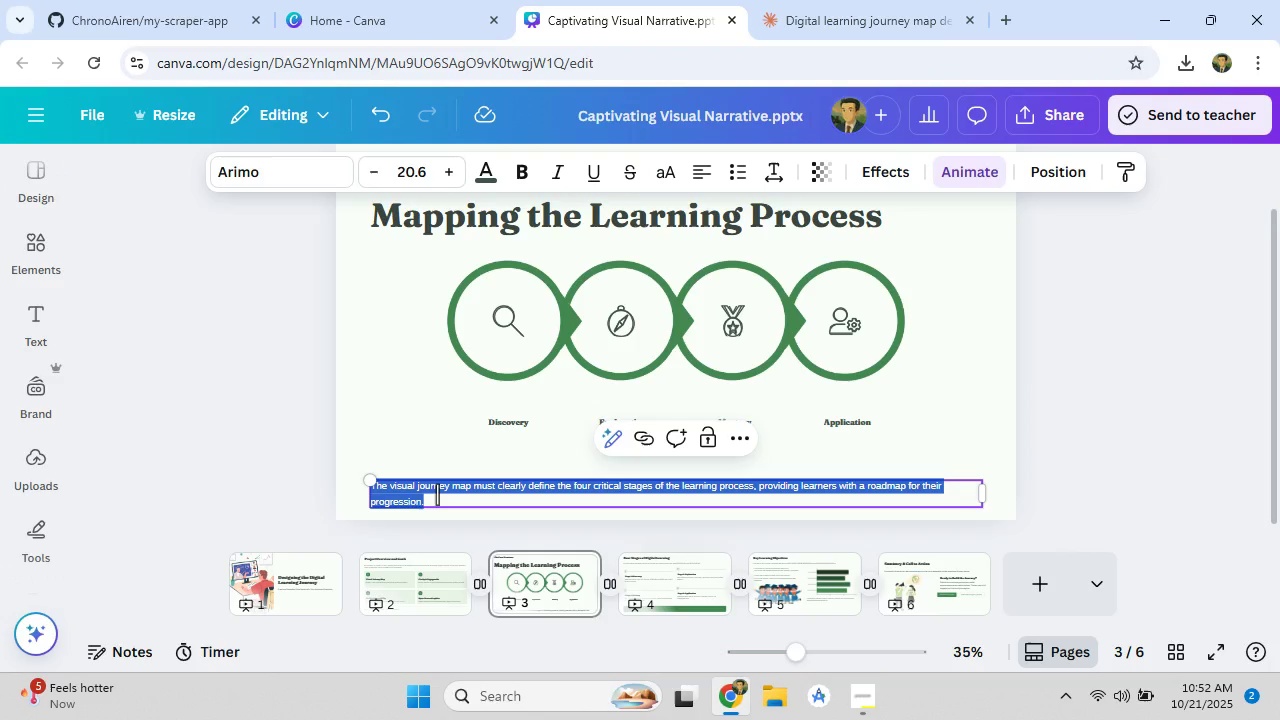 
key(Backspace)
 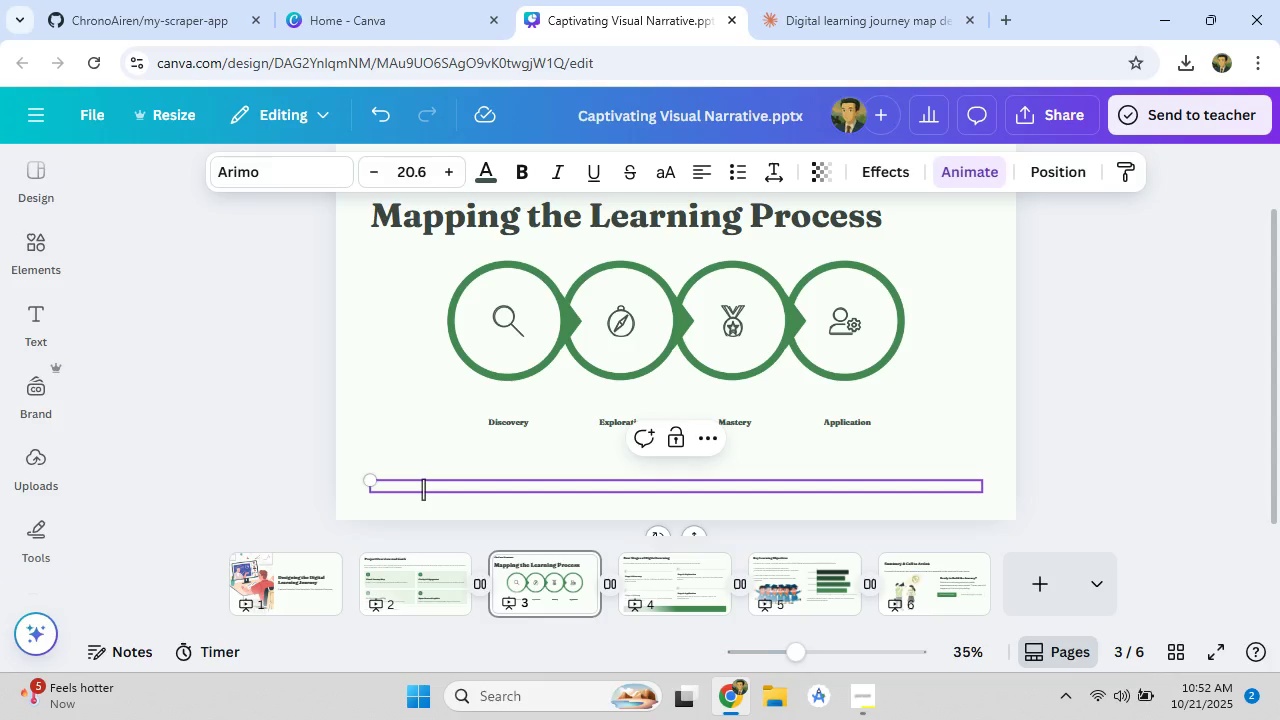 
key(Control+V)
 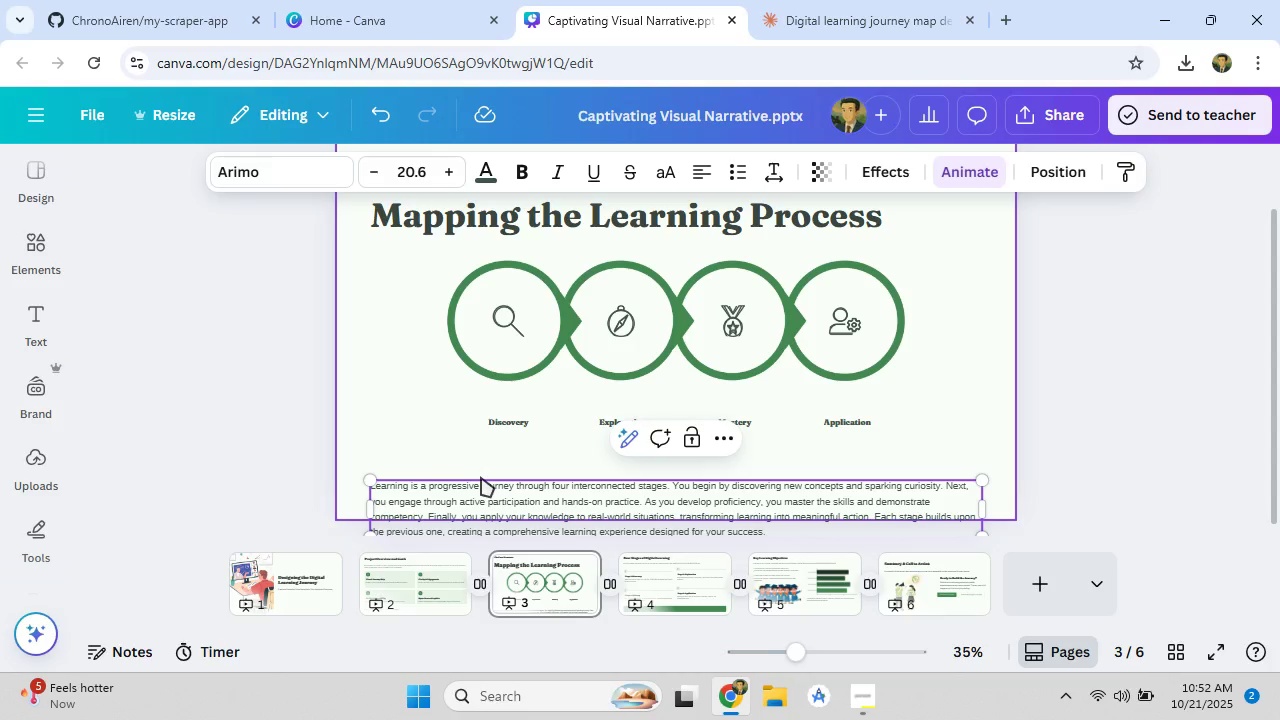 
left_click([512, 448])
 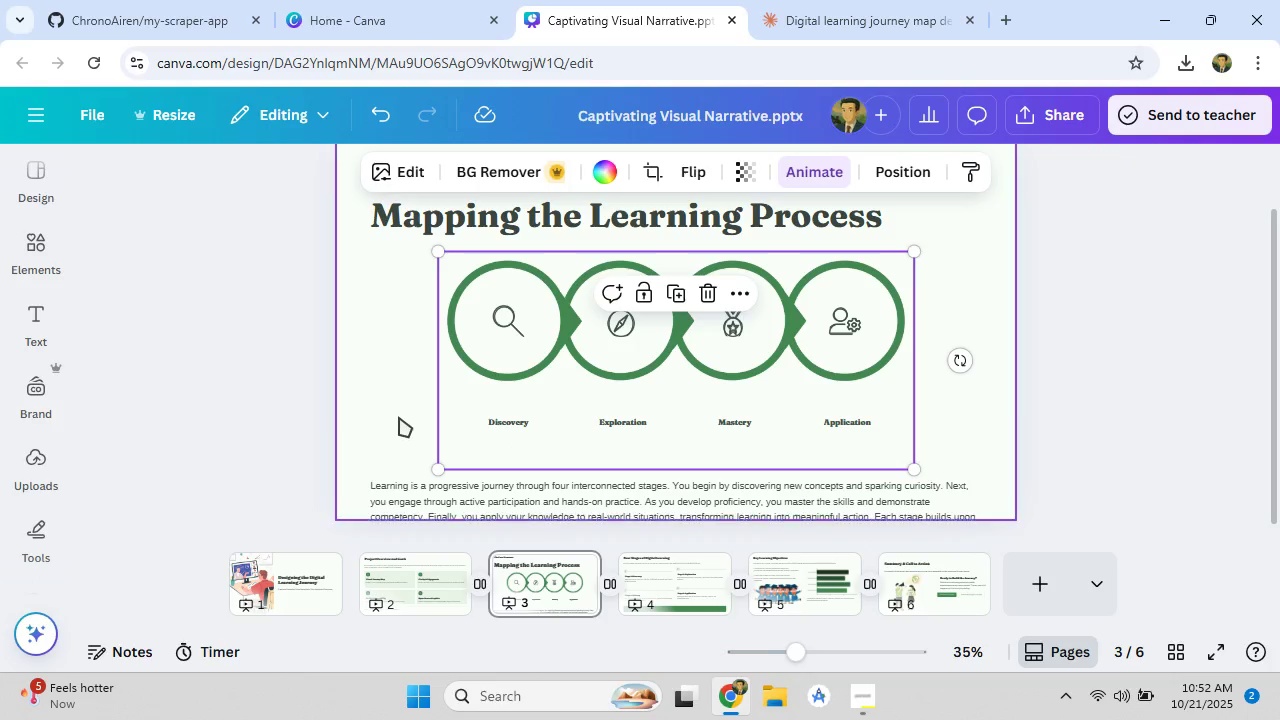 
left_click([399, 417])
 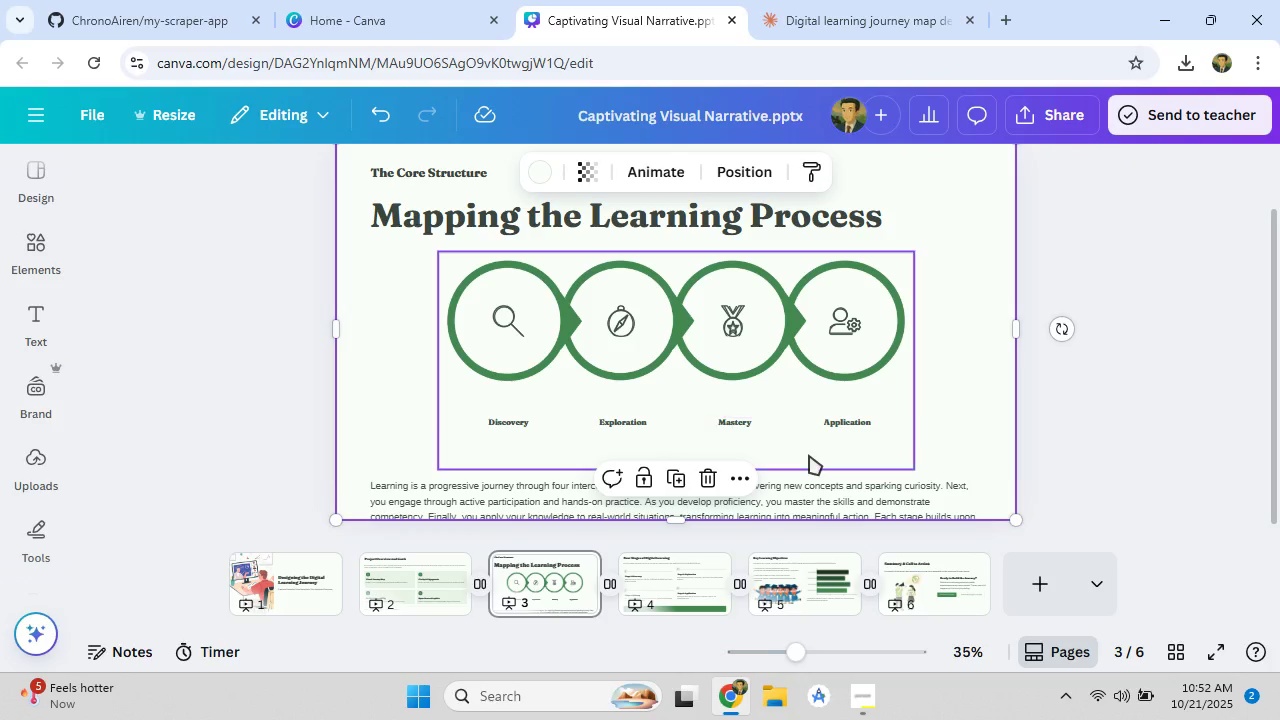 
left_click([809, 455])
 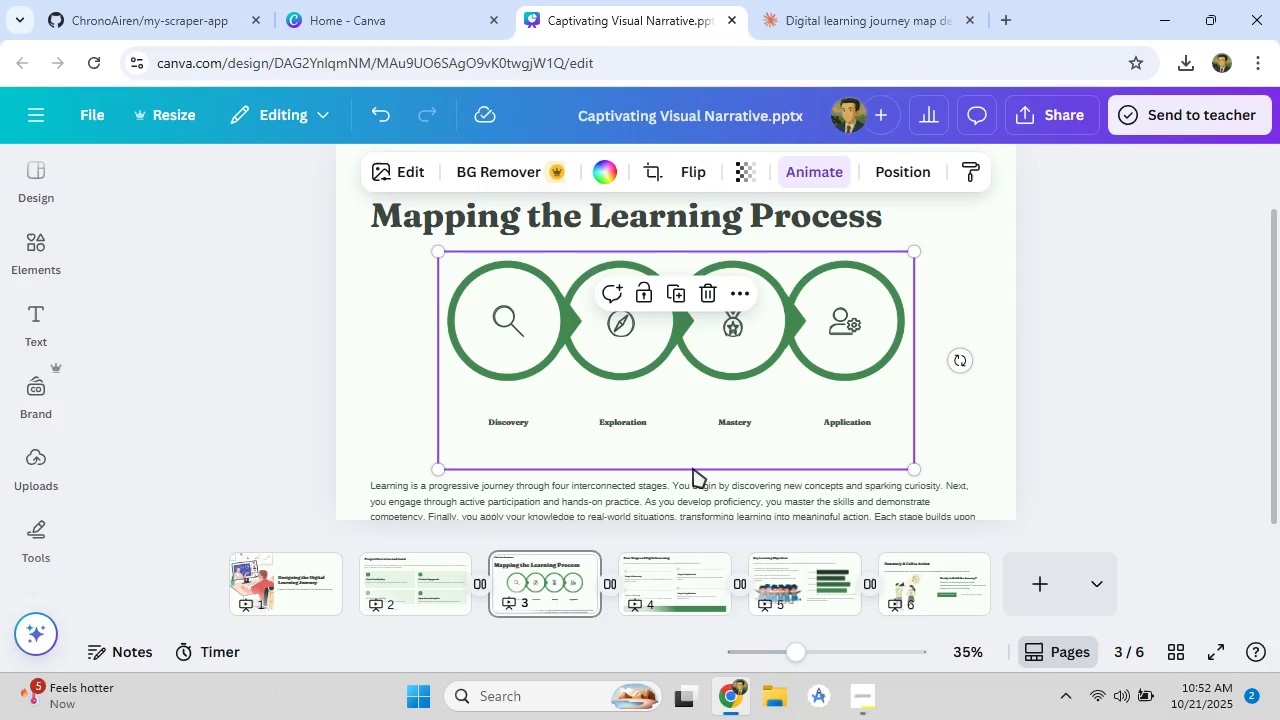 
left_click_drag(start_coordinate=[693, 468], to_coordinate=[699, 466])
 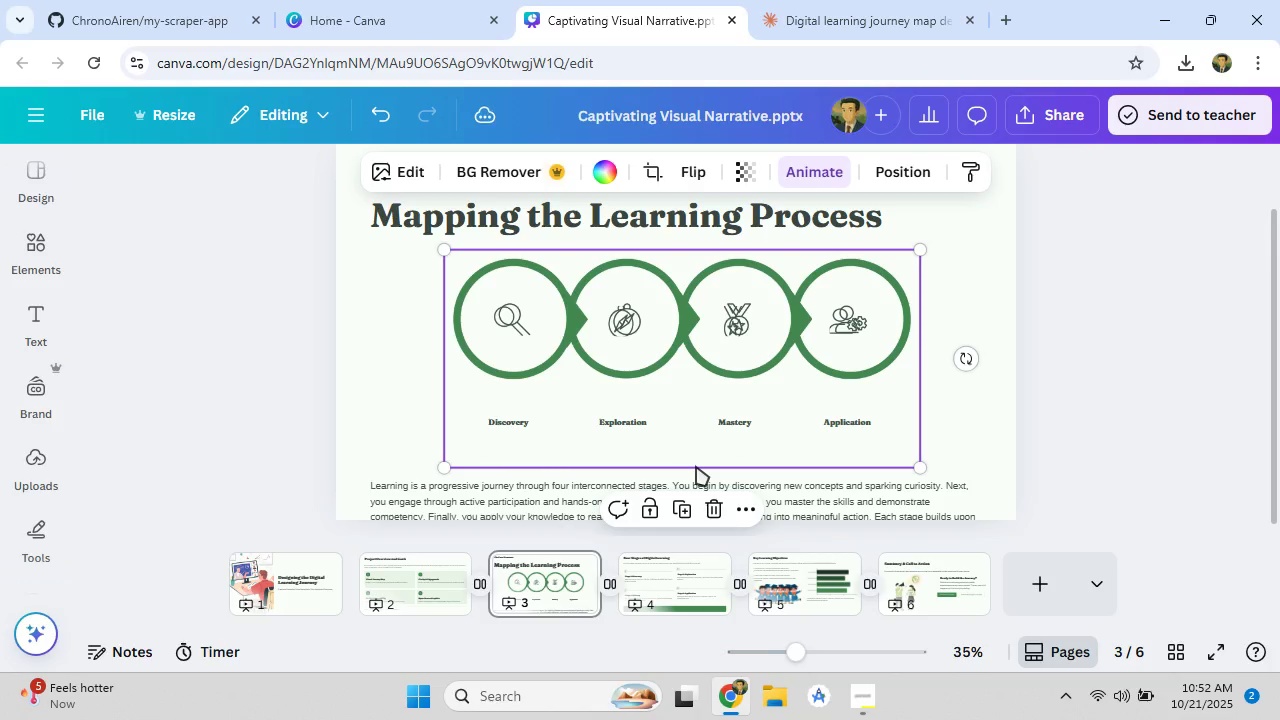 
key(Control+Z)
 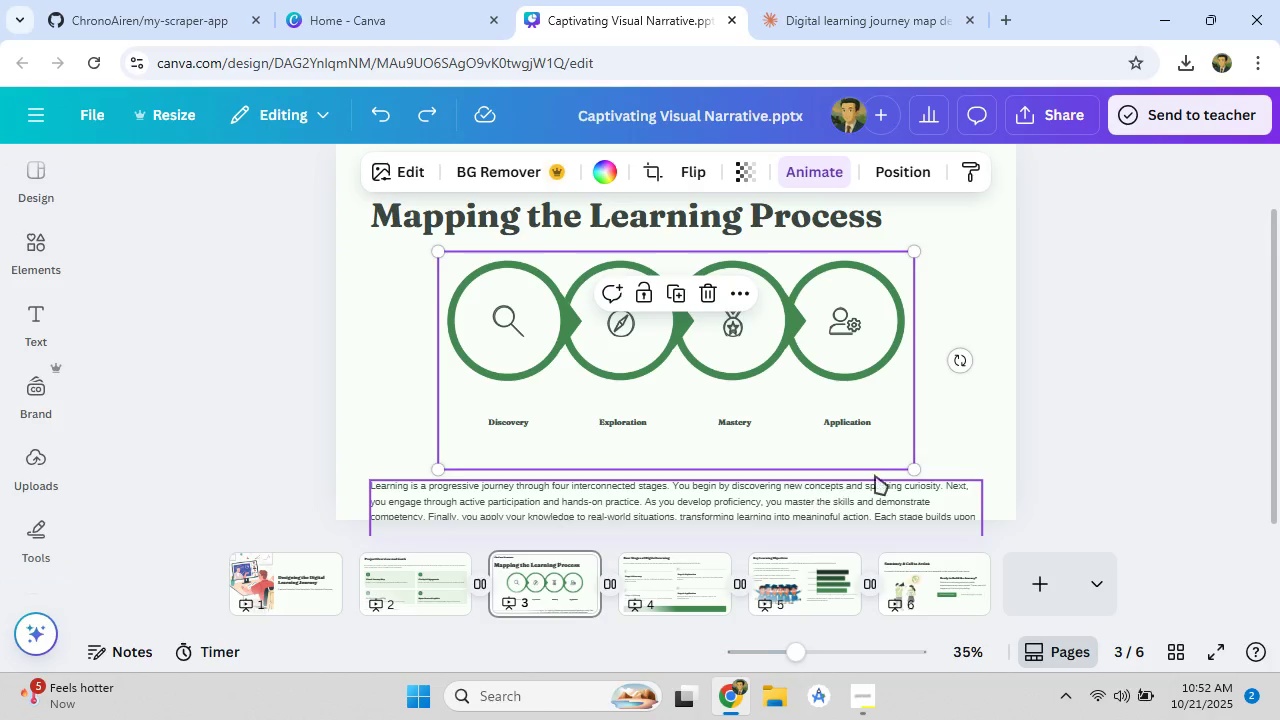 
left_click([942, 446])
 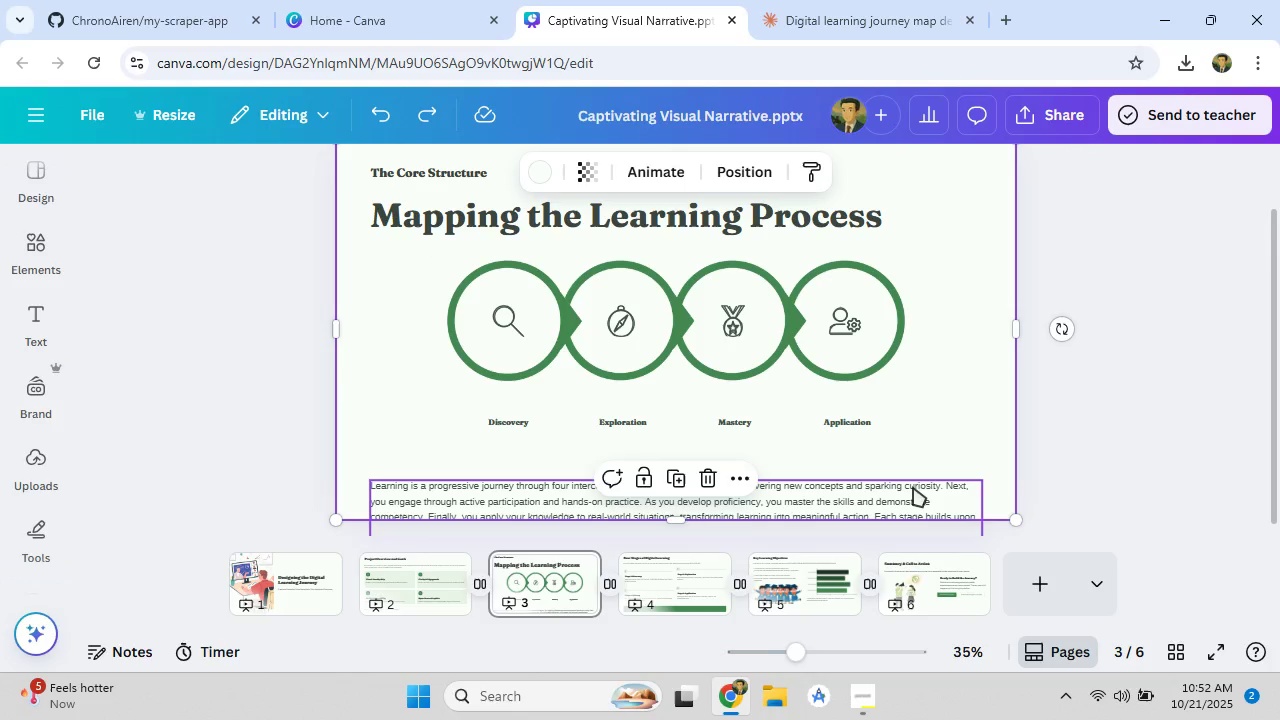 
left_click([913, 487])
 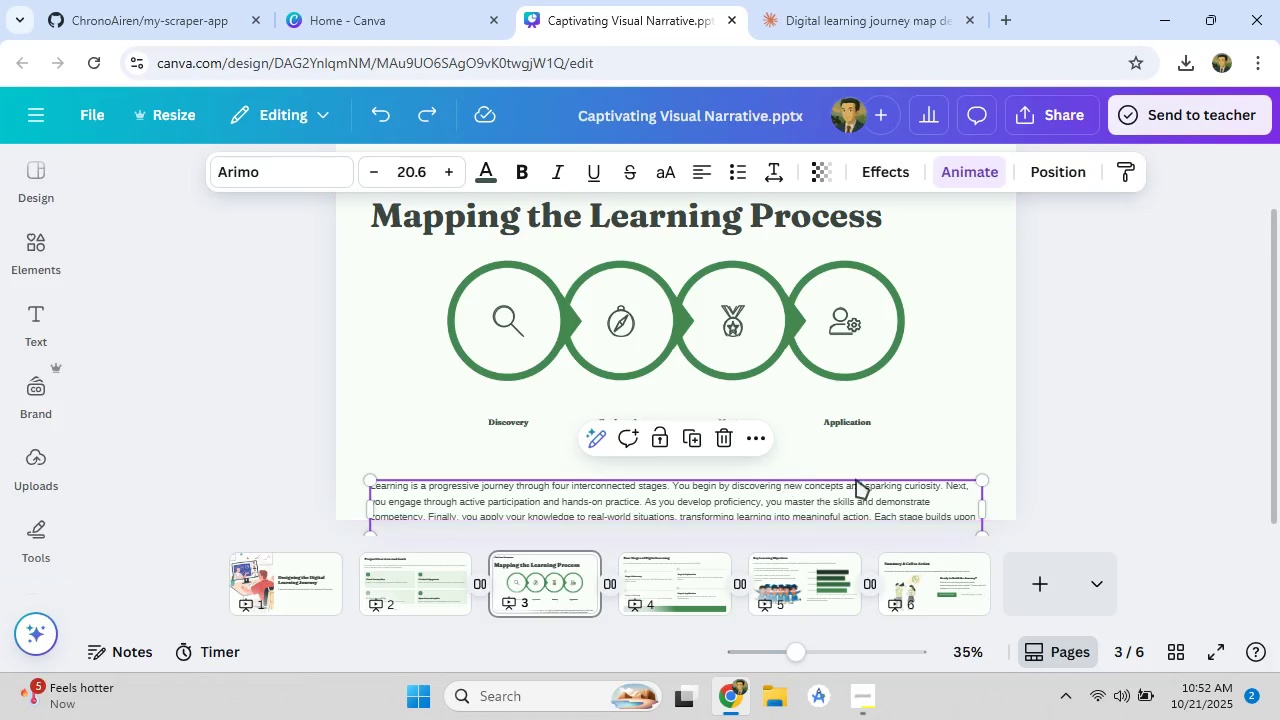 
left_click_drag(start_coordinate=[878, 483], to_coordinate=[880, 447])
 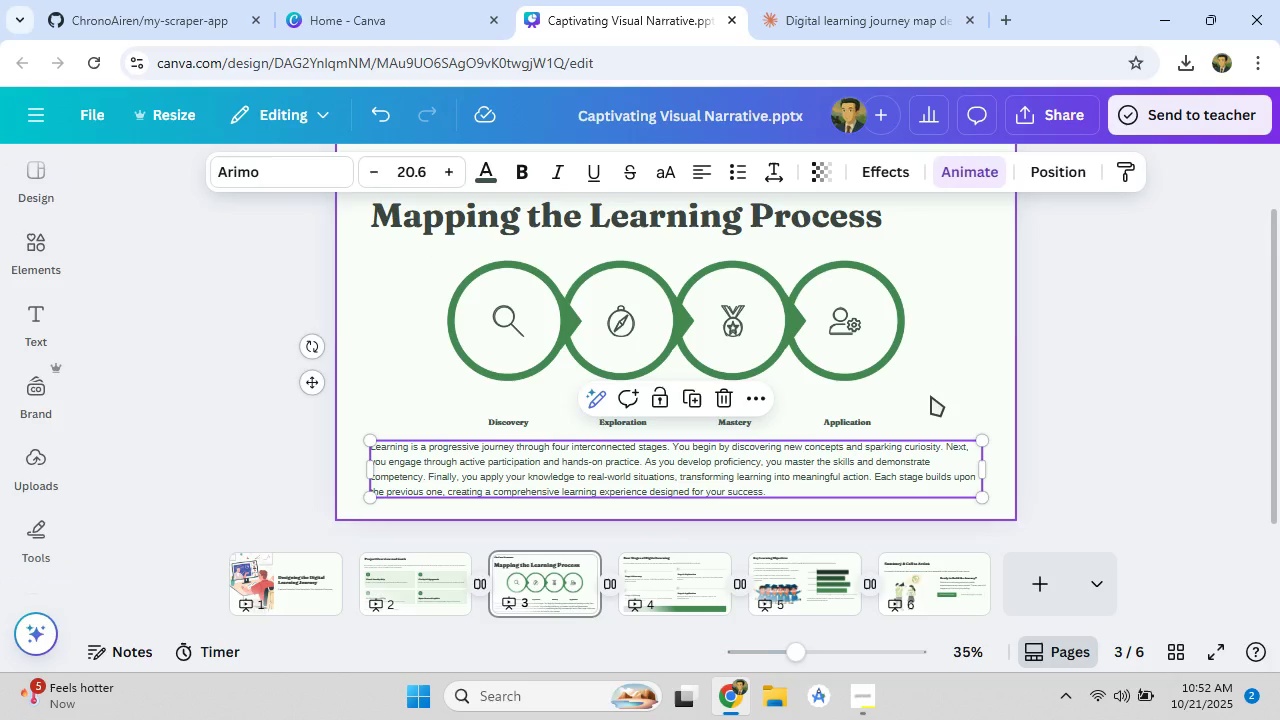 
left_click([931, 396])
 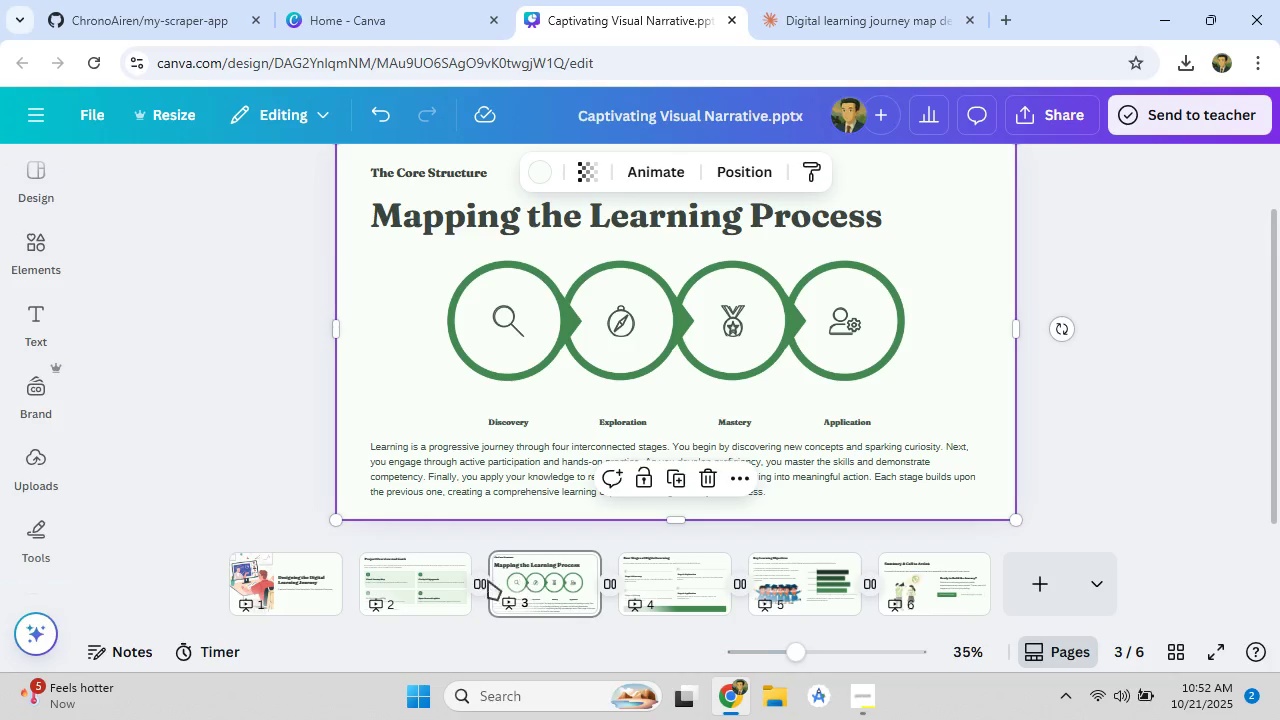 
left_click([432, 583])
 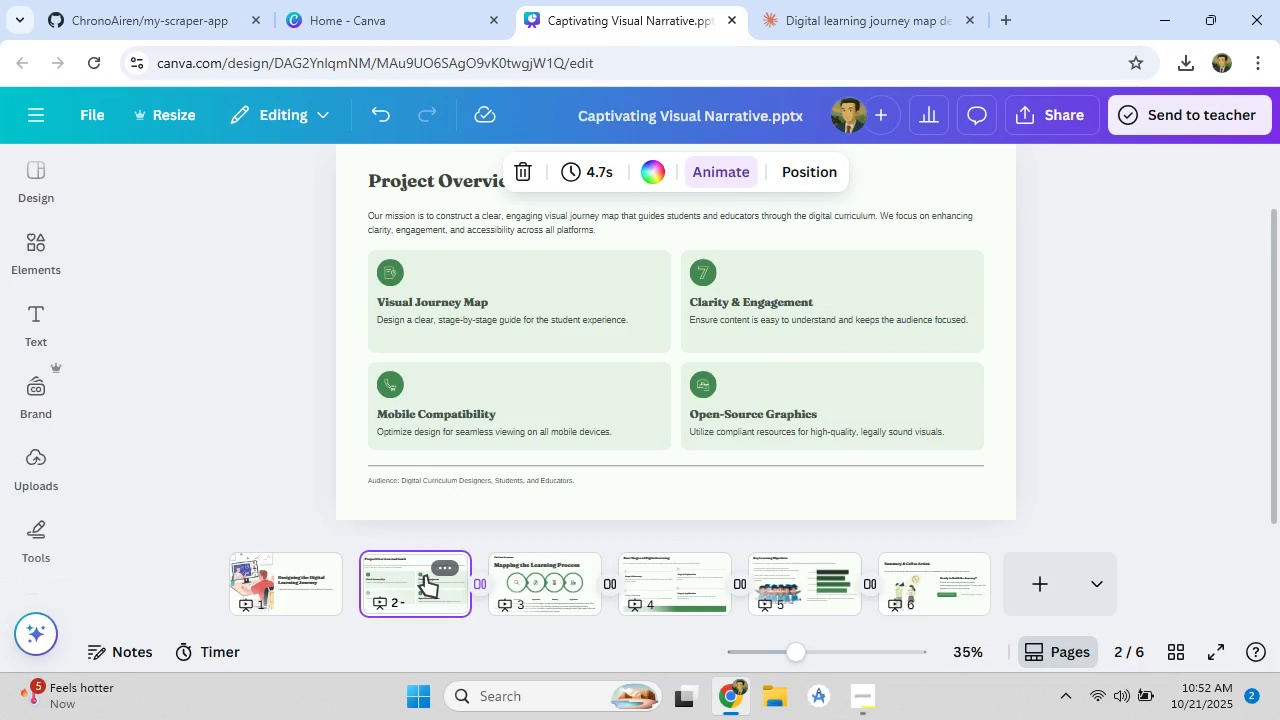 
wait(8.94)
 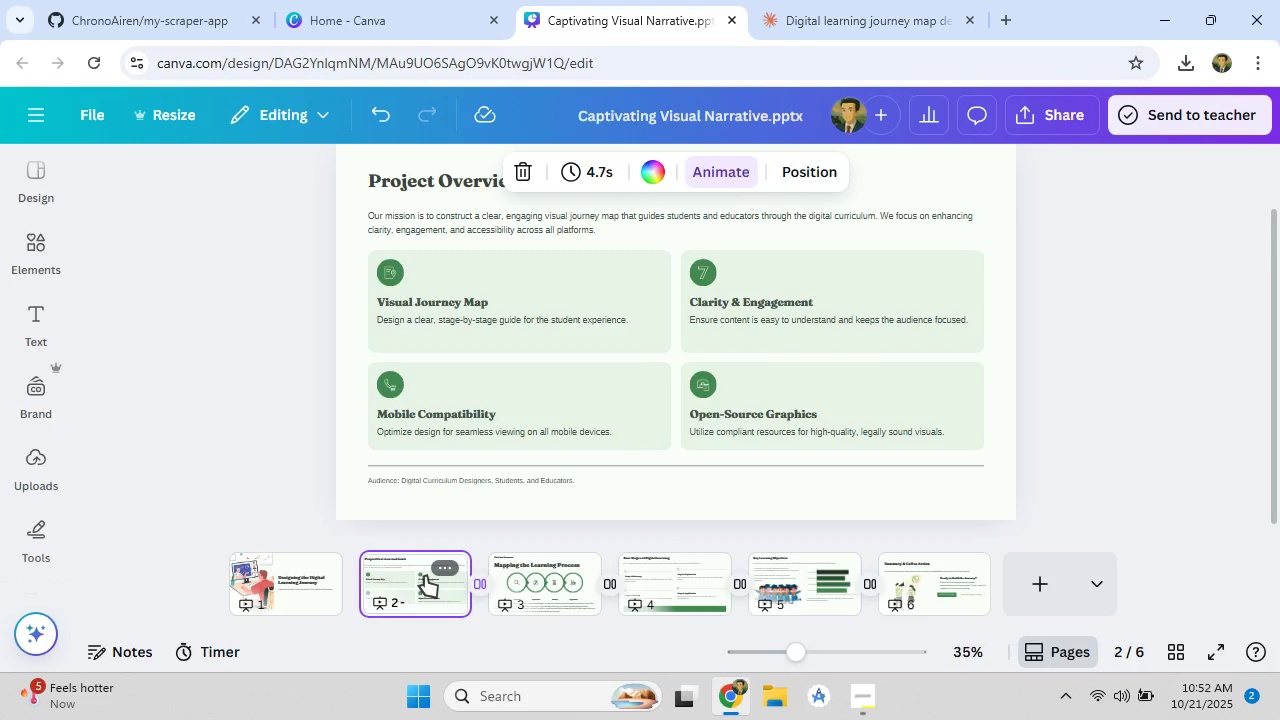 
scroll: coordinate [466, 392], scroll_direction: up, amount: 3.0
 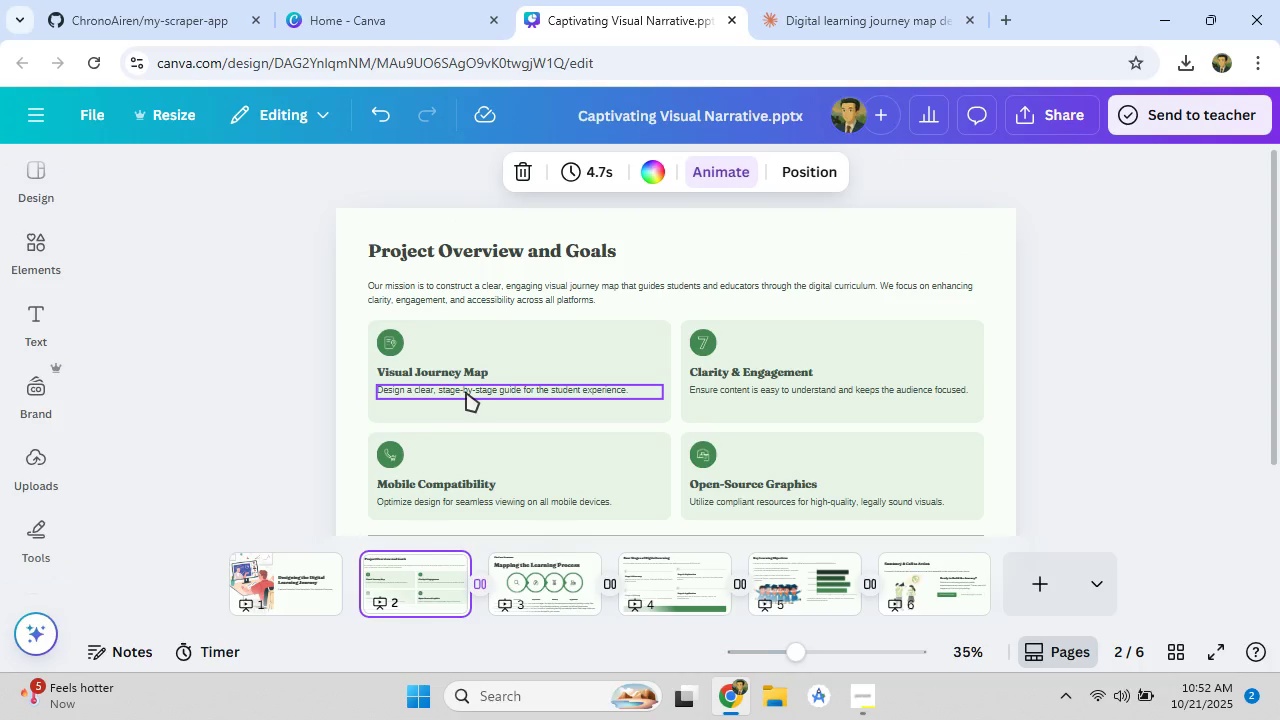 
scroll: coordinate [466, 392], scroll_direction: down, amount: 2.0
 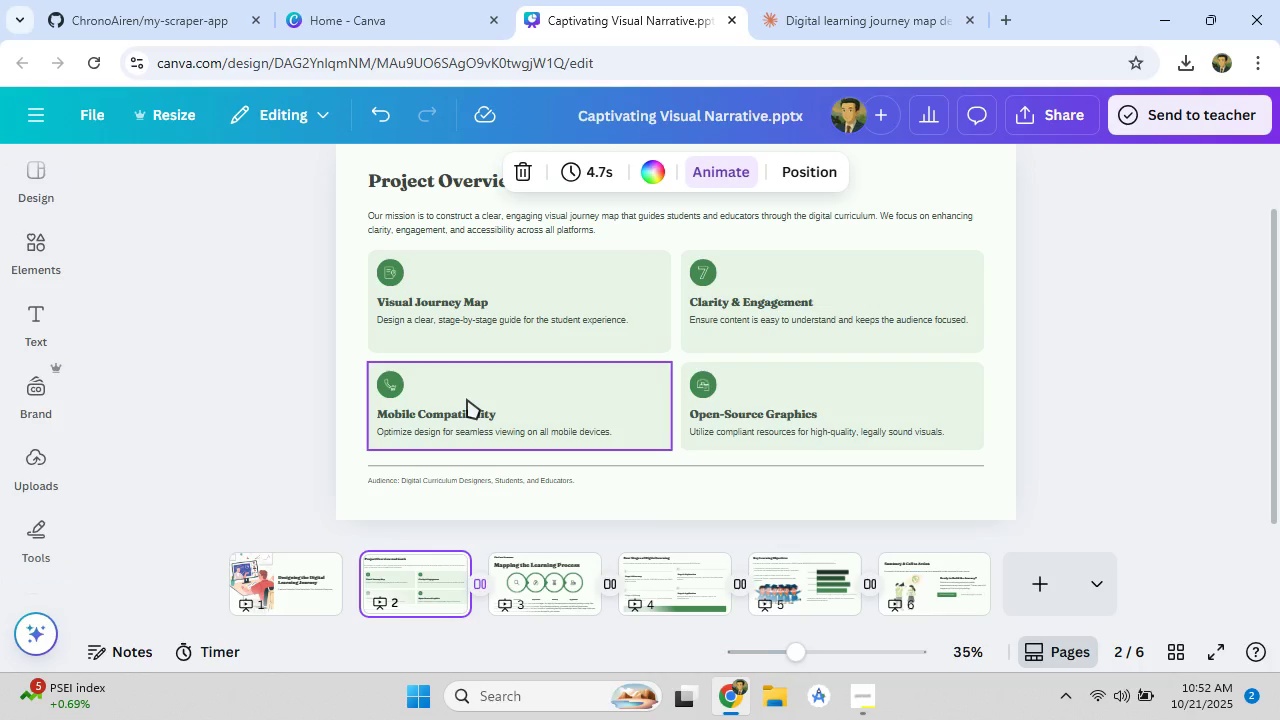 
left_click([529, 582])
 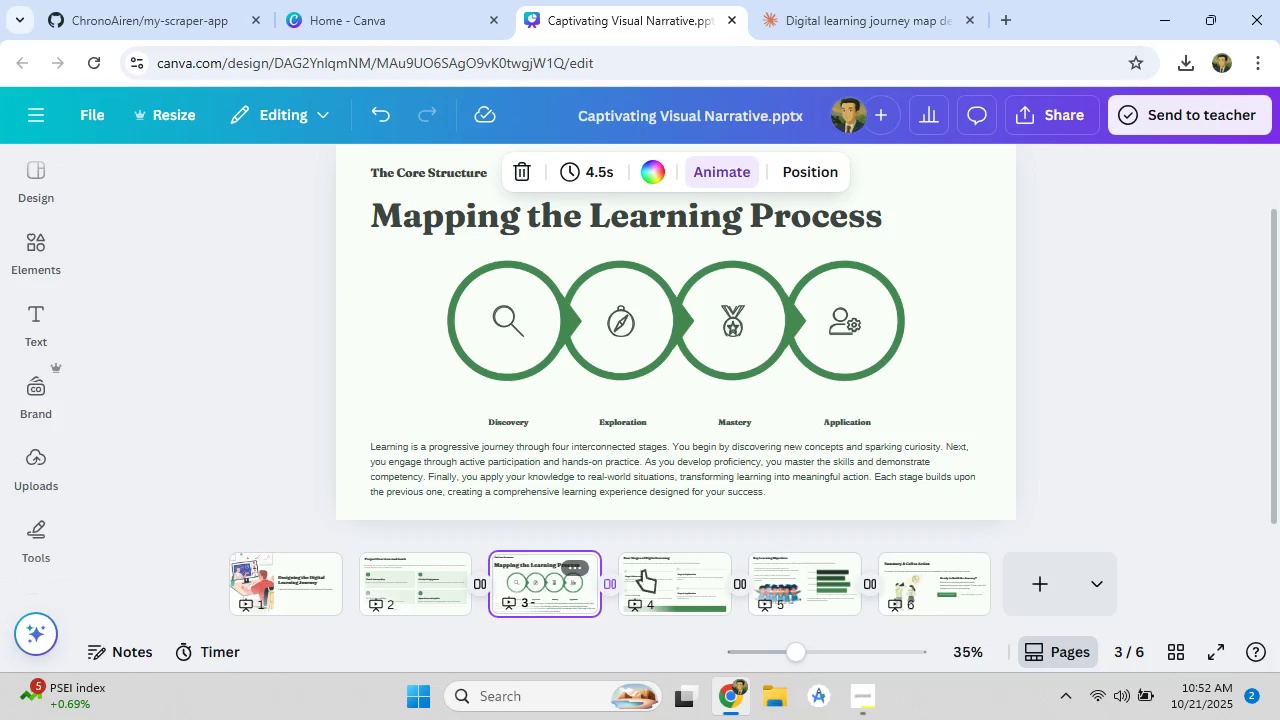 
left_click([653, 571])
 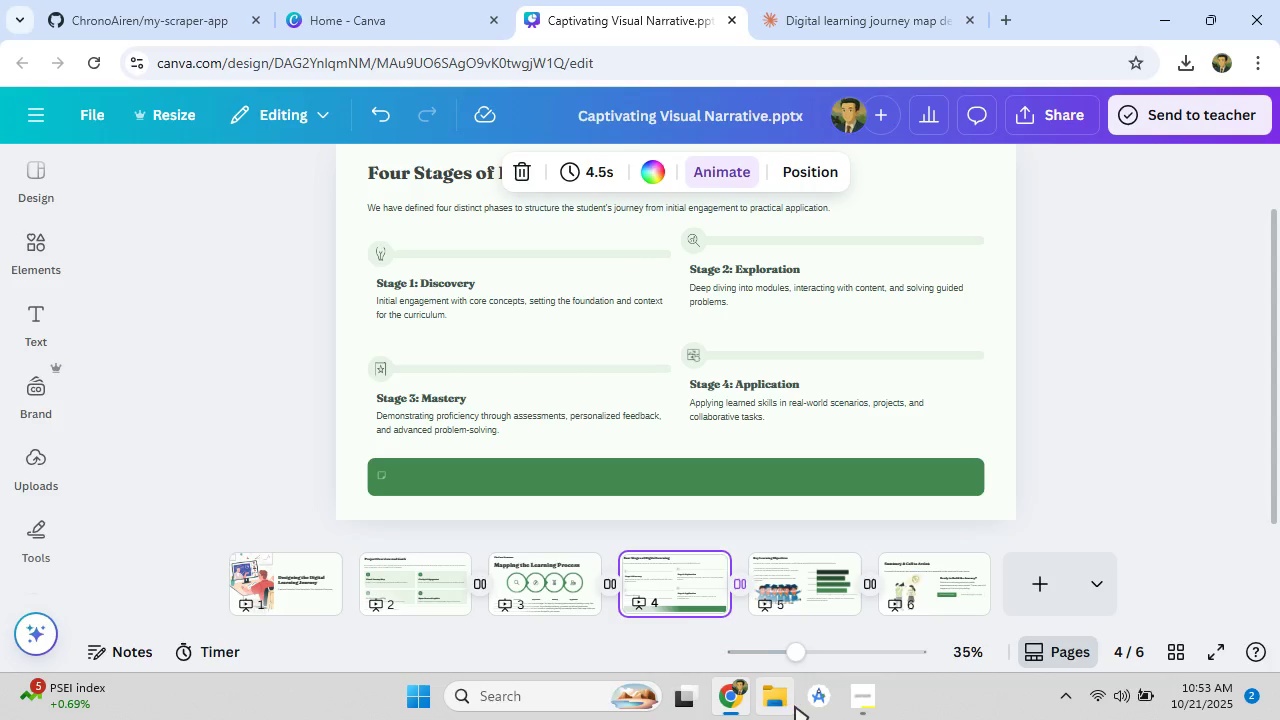 
left_click([377, 0])
 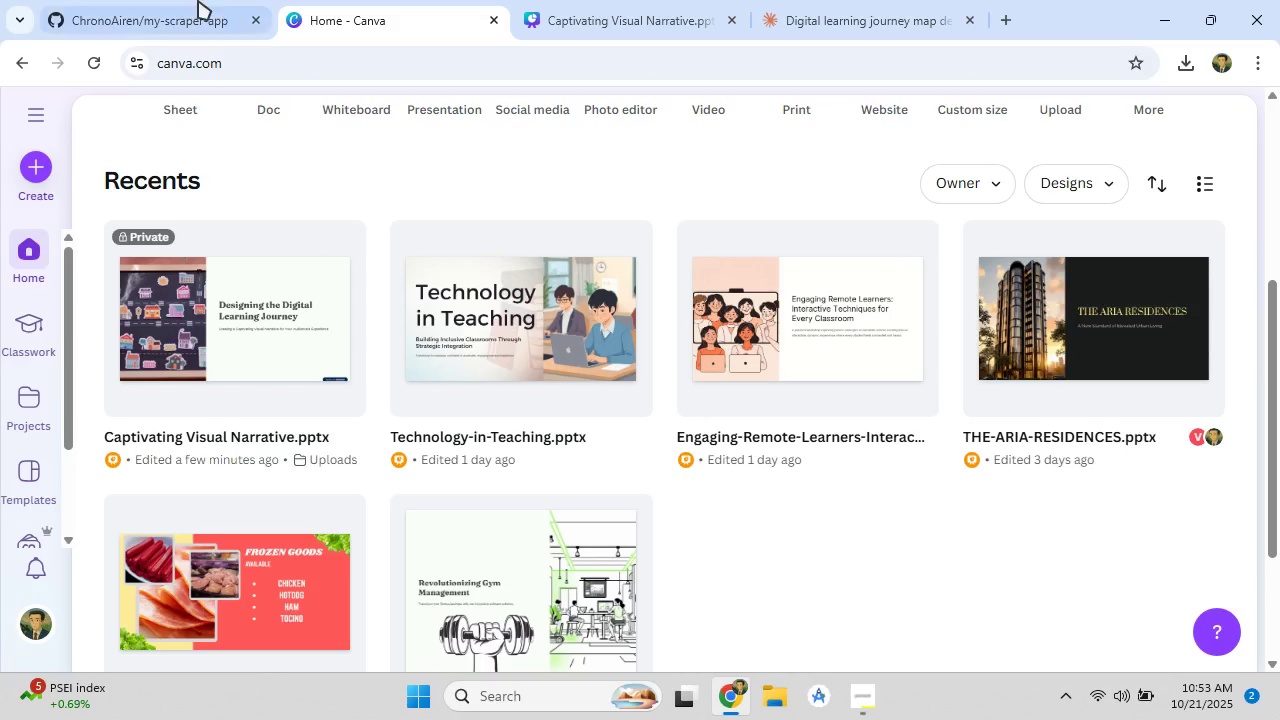 
left_click([197, 0])
 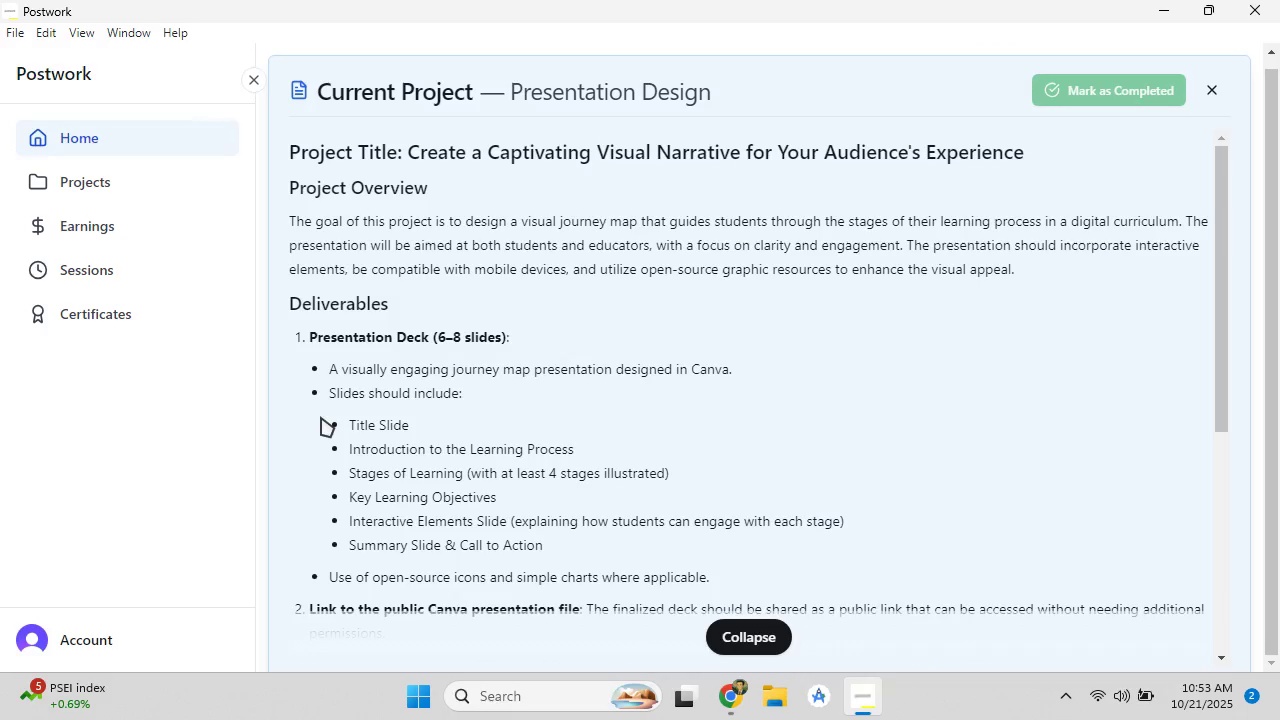 
wait(6.02)
 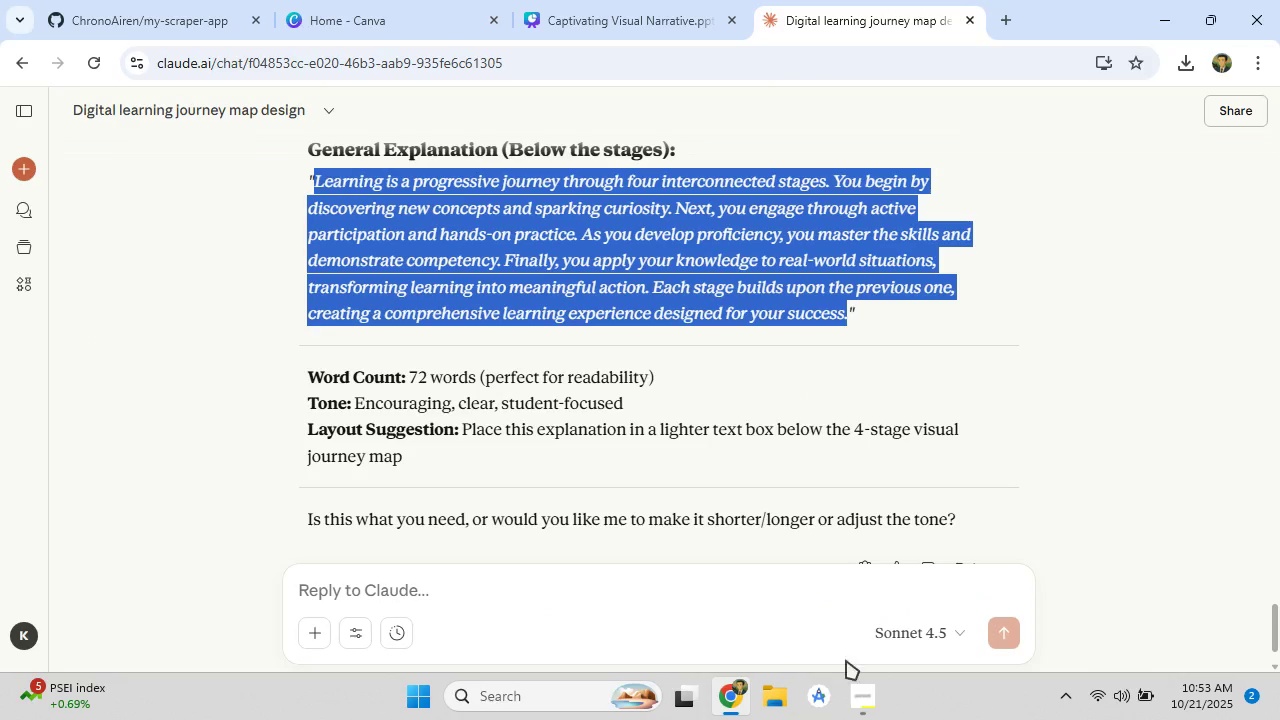 
left_click([731, 700])
 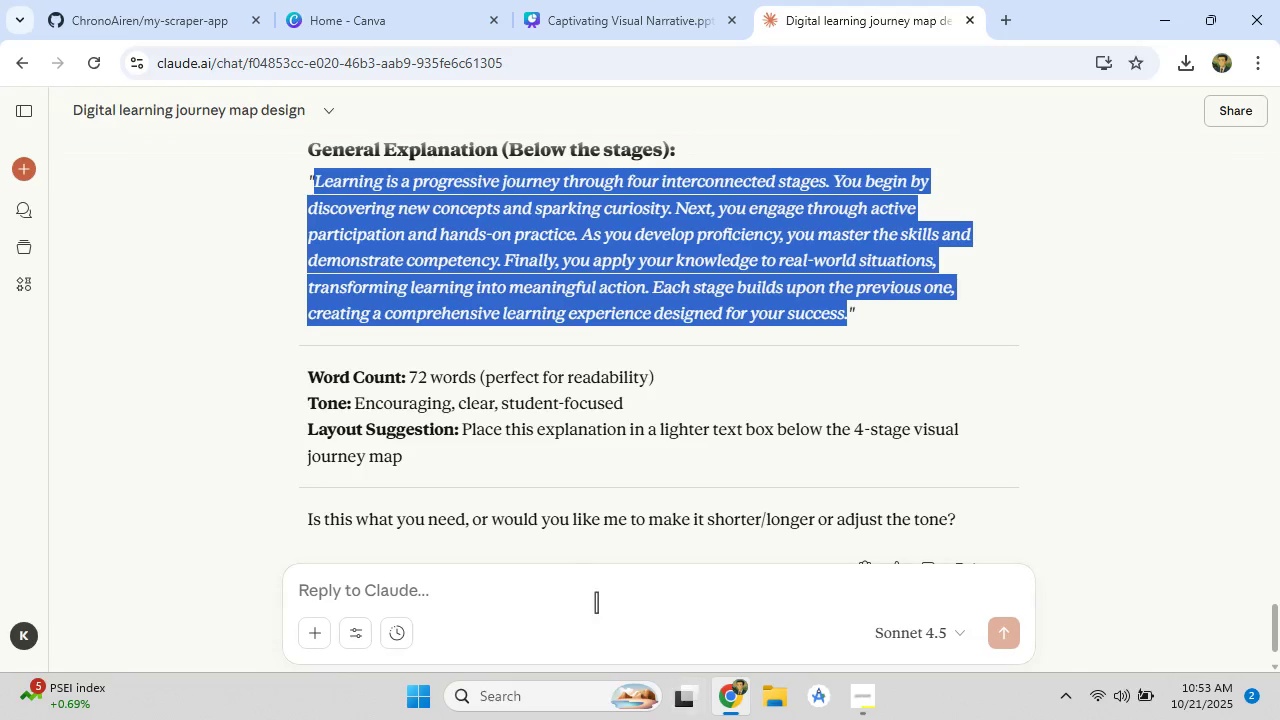 
left_click([535, 592])
 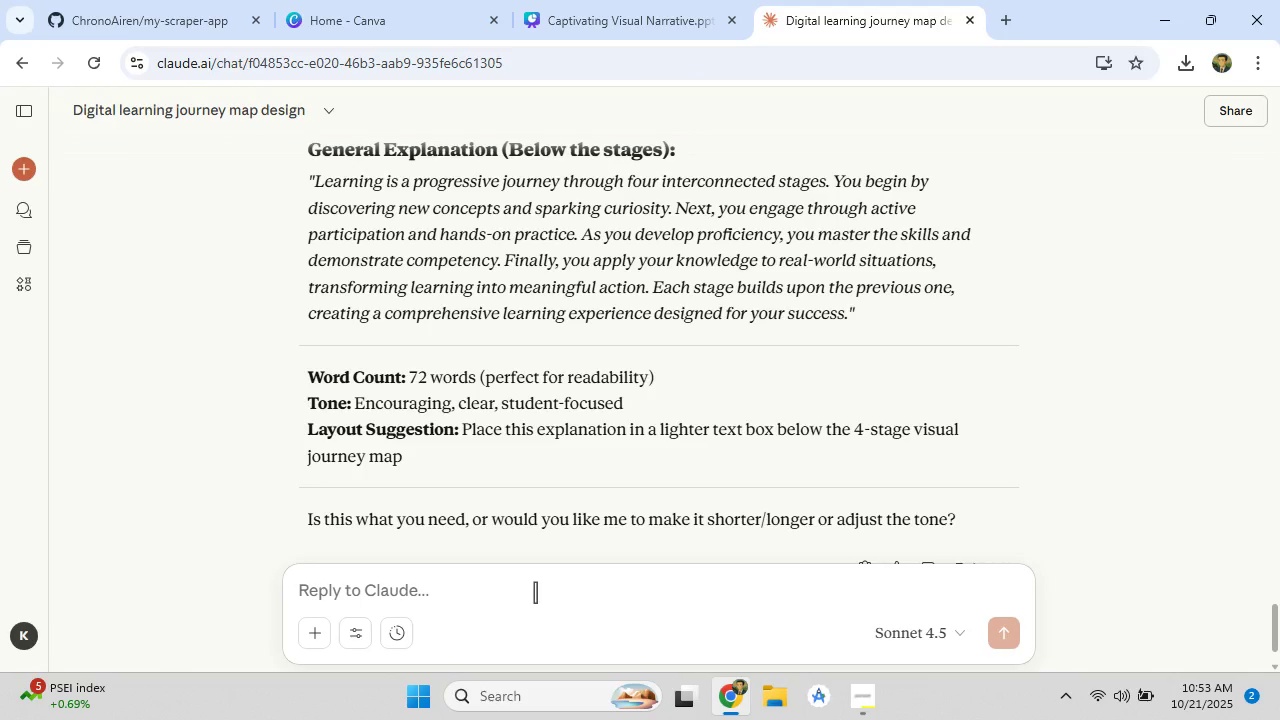 
type(how anput)
key(Backspace)
key(Backspace)
key(Backspace)
key(Backspace)
type(bout page 2 what tbing)
key(Backspace)
key(Backspace)
key(Backspace)
key(Backspace)
type(hing should i [ut )
key(Backspace)
key(Backspace)
key(Backspace)
key(Backspace)
type(put in it)
 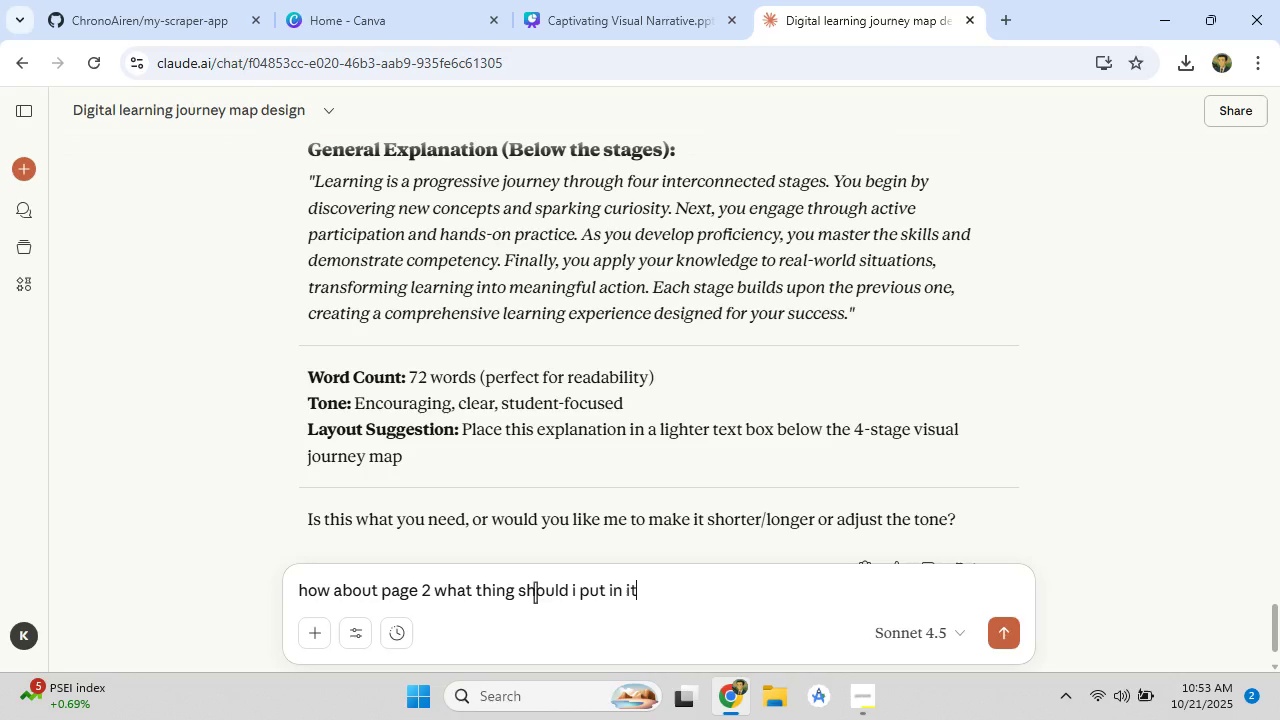 
key(Enter)
 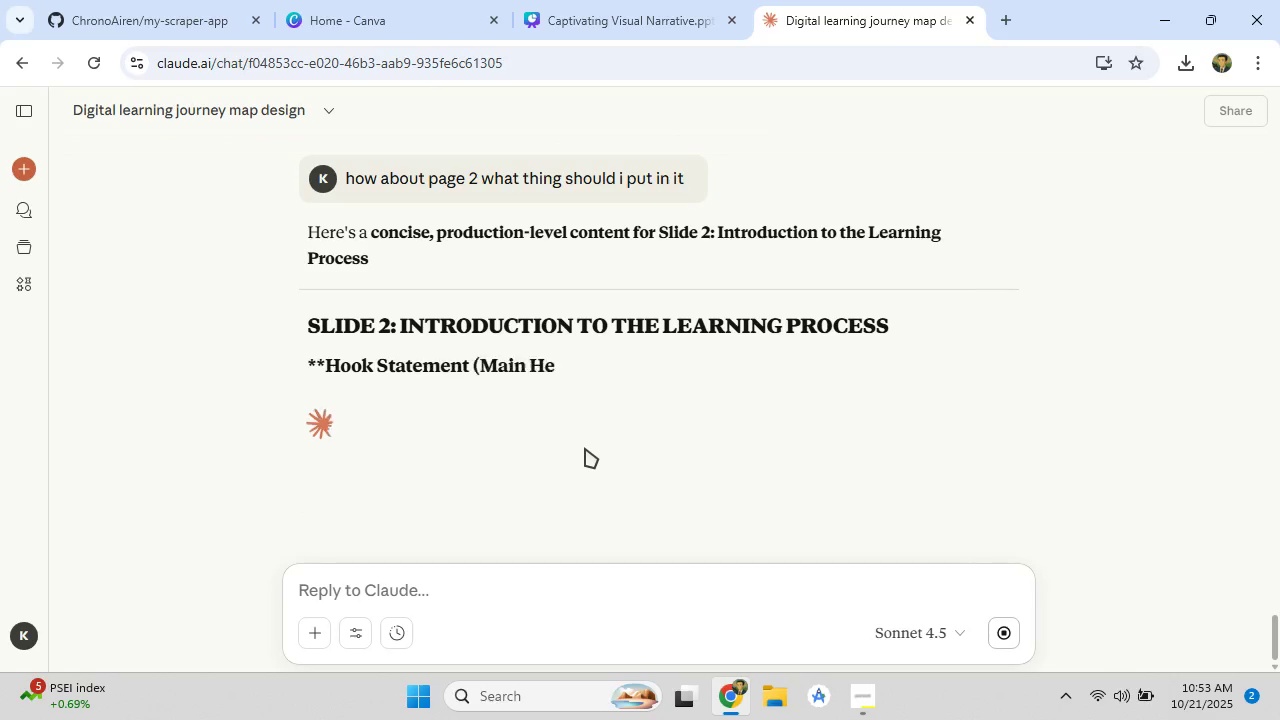 
wait(6.39)
 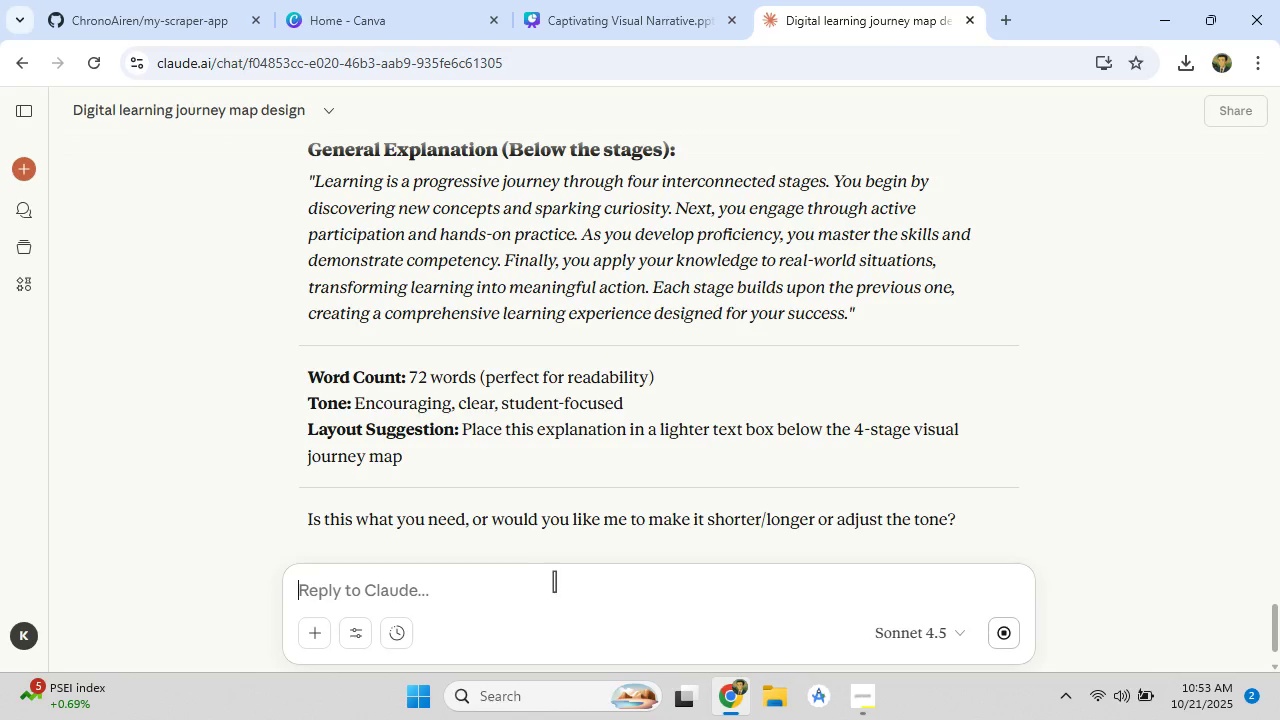 
scroll: coordinate [488, 383], scroll_direction: down, amount: 8.0